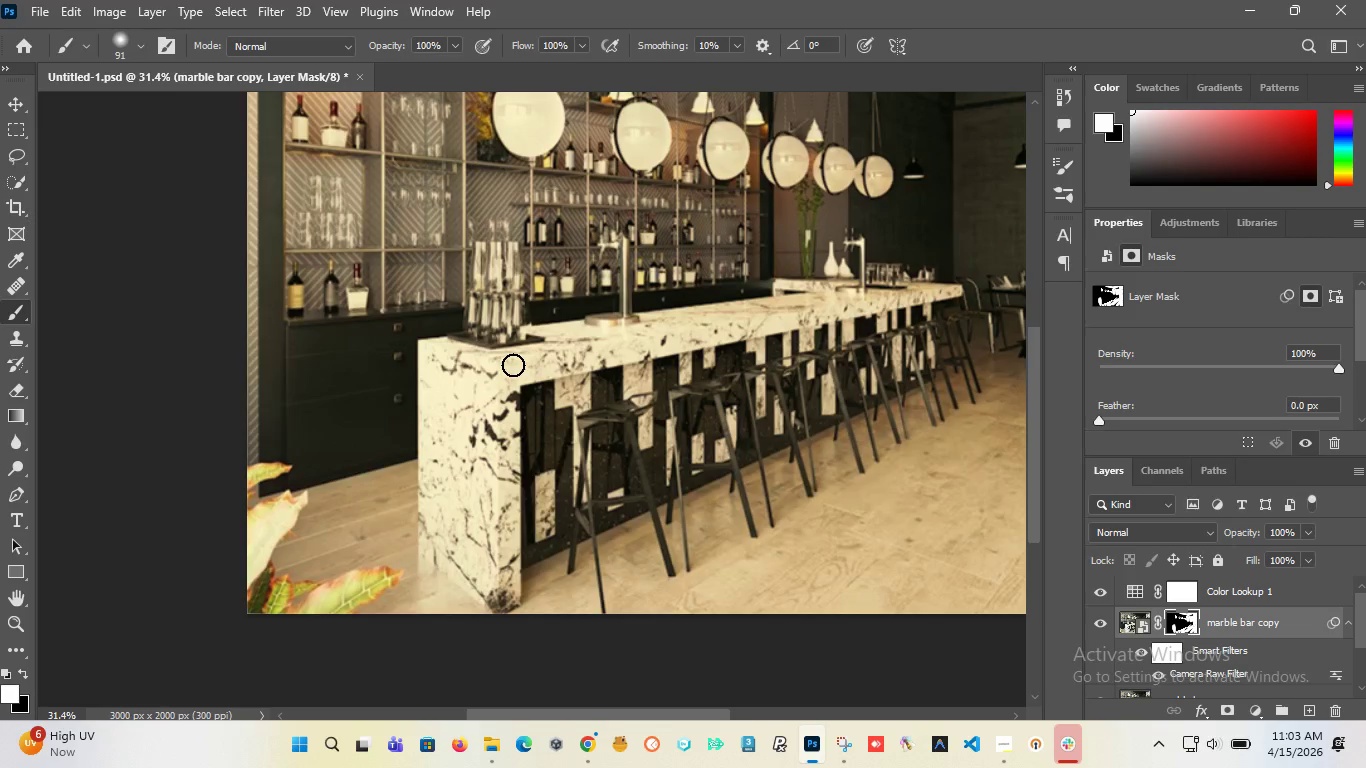 
left_click_drag(start_coordinate=[513, 365], to_coordinate=[946, 292])
 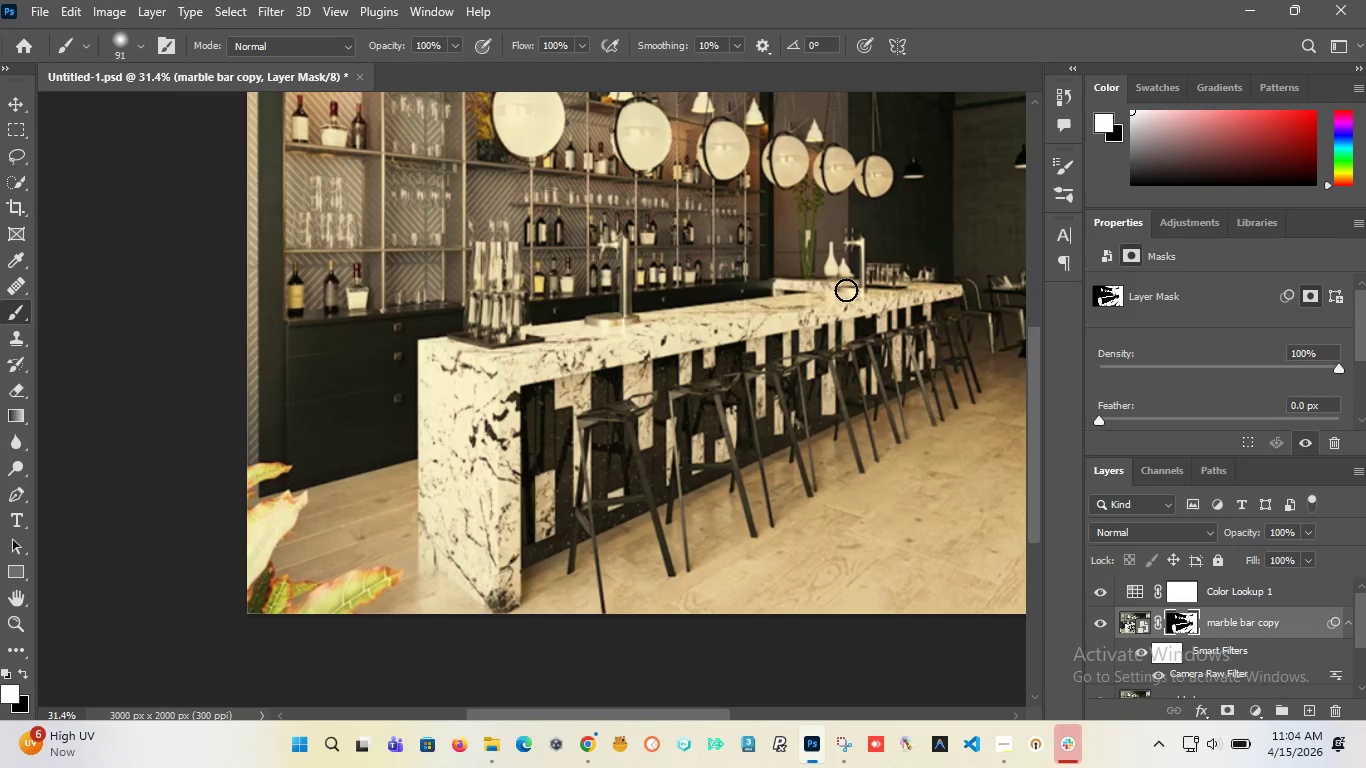 
left_click_drag(start_coordinate=[846, 290], to_coordinate=[781, 284])
 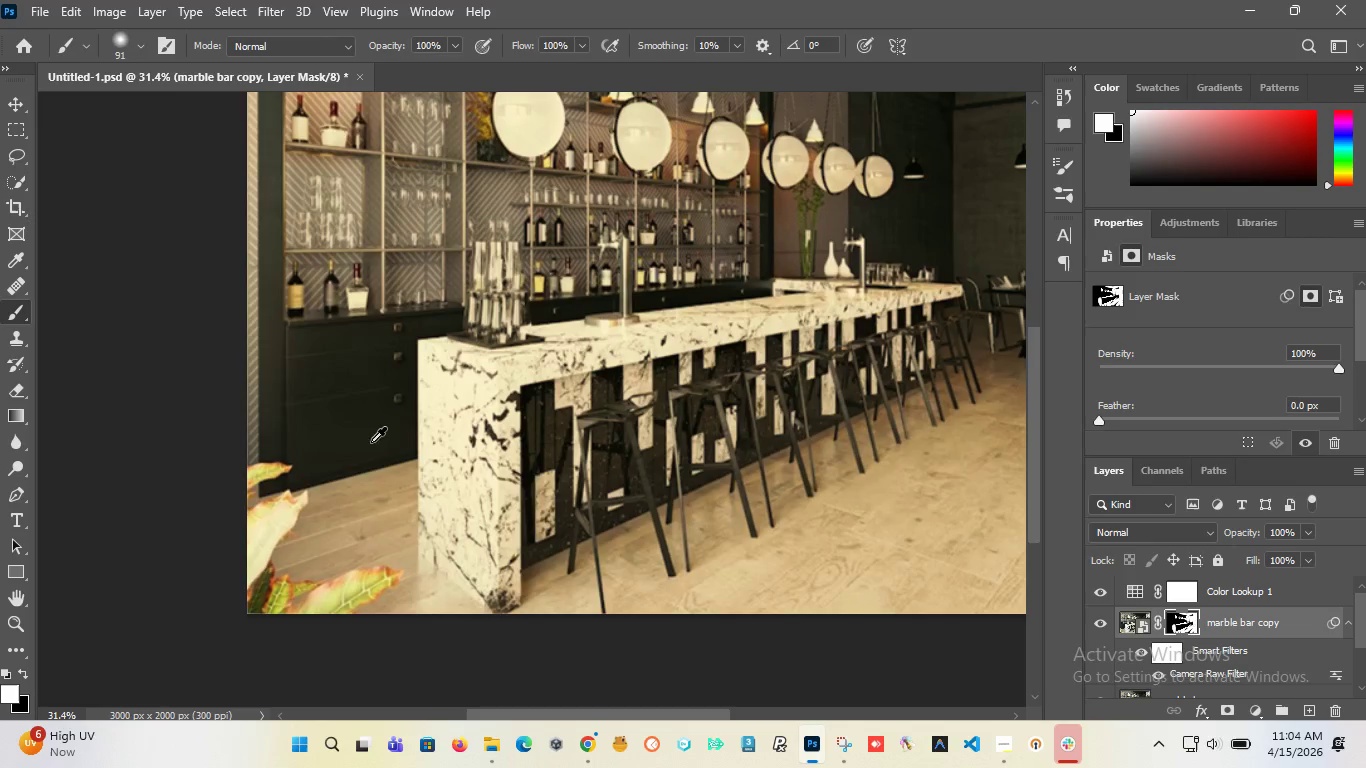 
hold_key(key=AltLeft, duration=1.42)
scroll: coordinate [406, 460], scroll_direction: up, amount: 1.0
 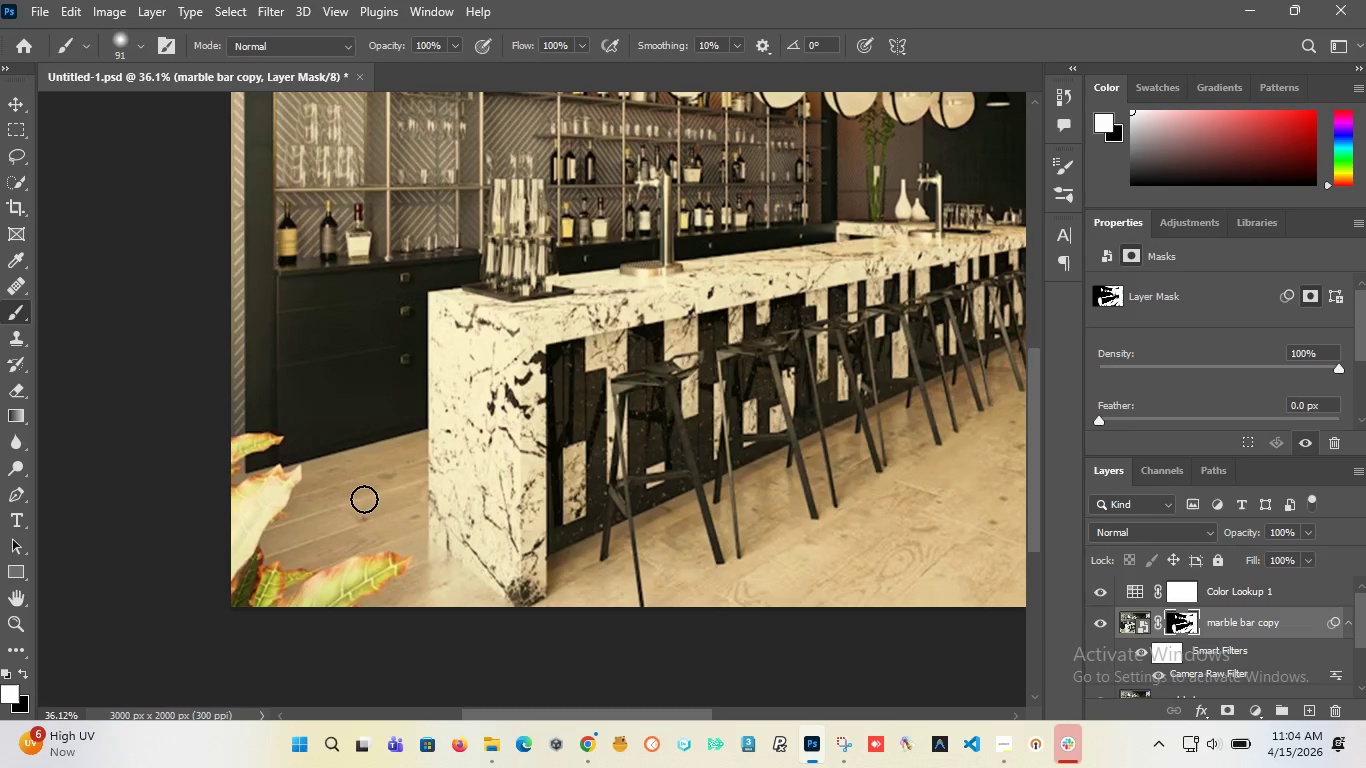 
hold_key(key=AltLeft, duration=0.56)
 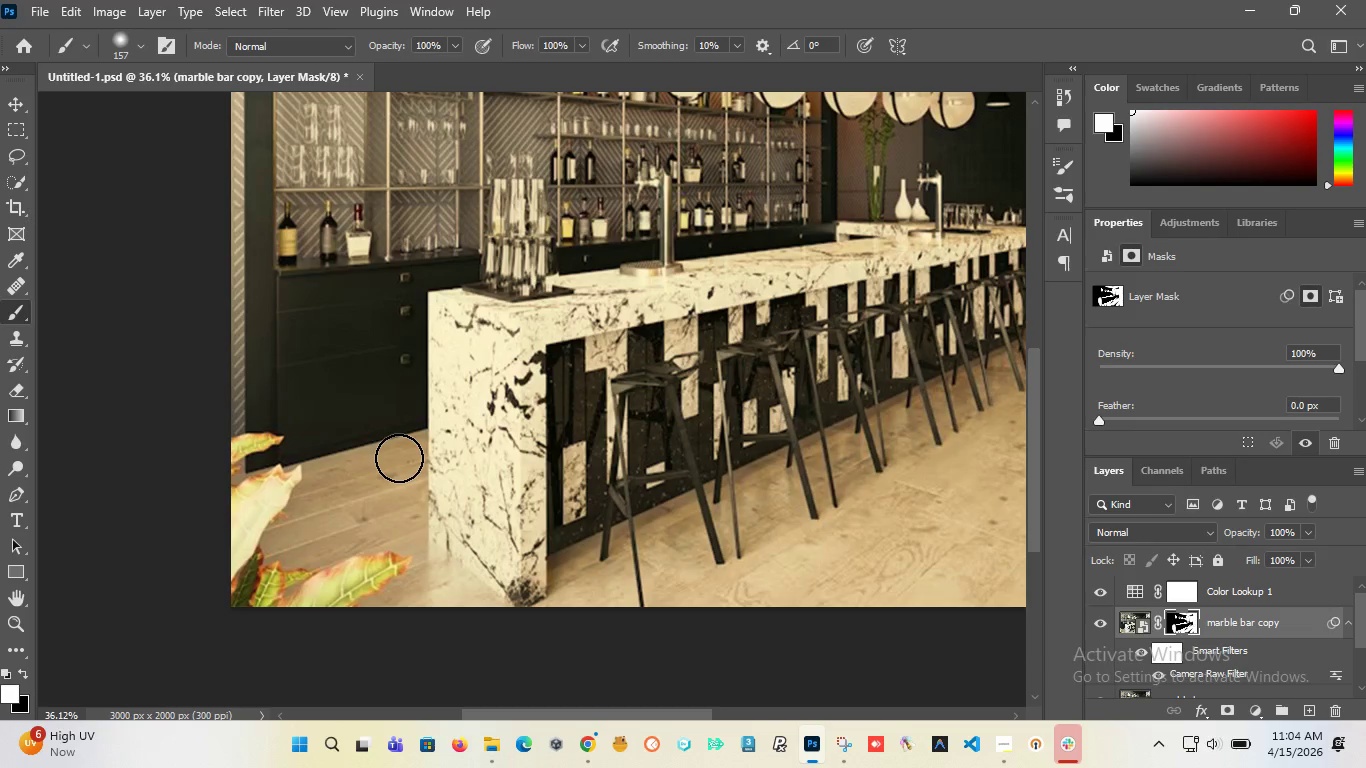 
hold_key(key=AltLeft, duration=1.12)
 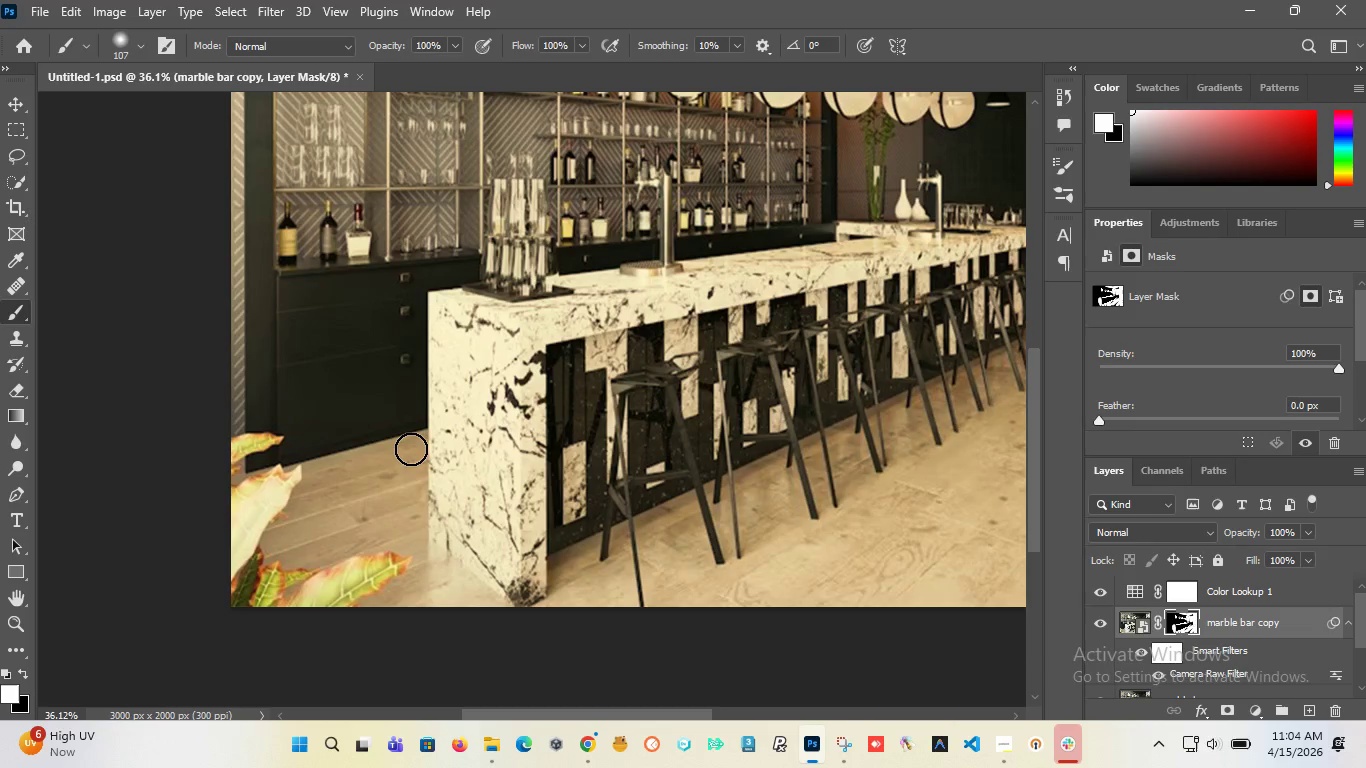 
left_click_drag(start_coordinate=[411, 449], to_coordinate=[317, 474])
 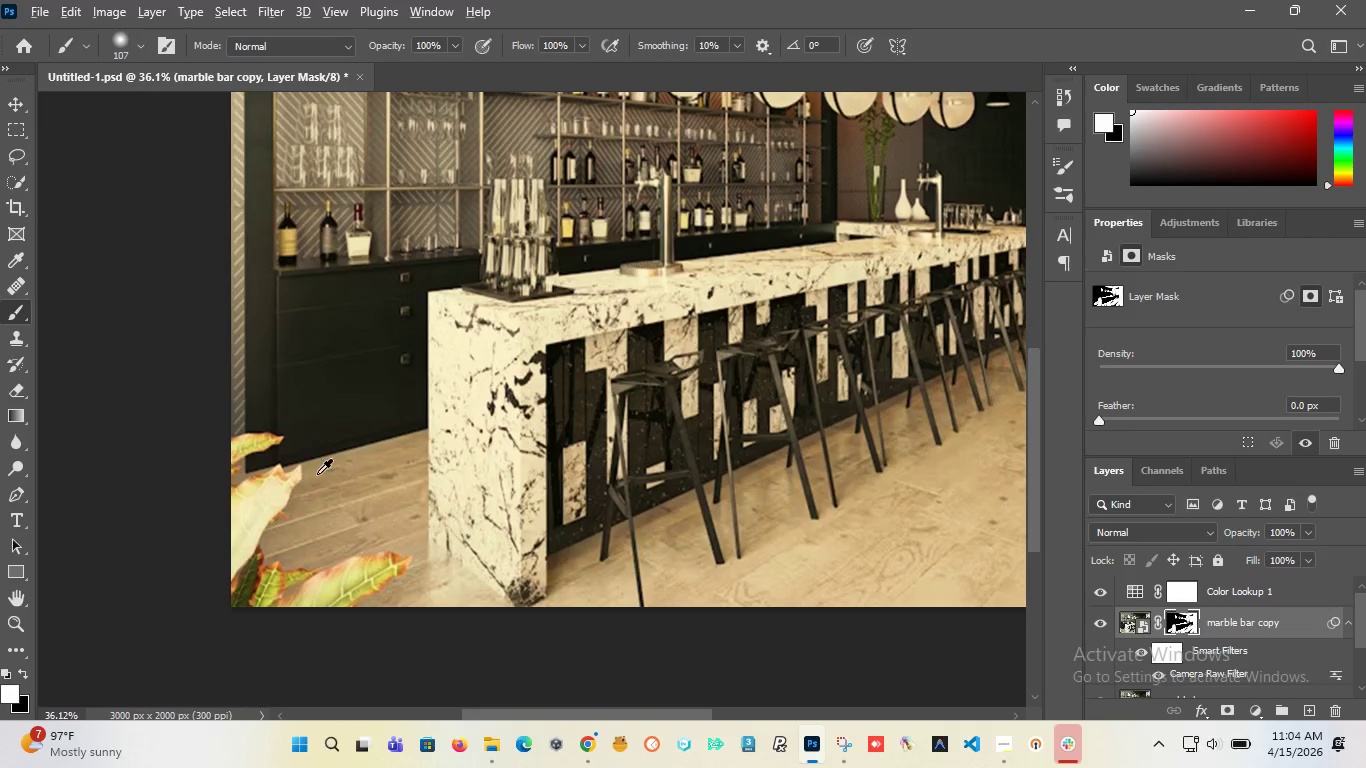 
hold_key(key=AltLeft, duration=1.52)
hold_key(key=AltLeft, duration=0.73)
scroll: coordinate [421, 467], scroll_direction: up, amount: 1.0
 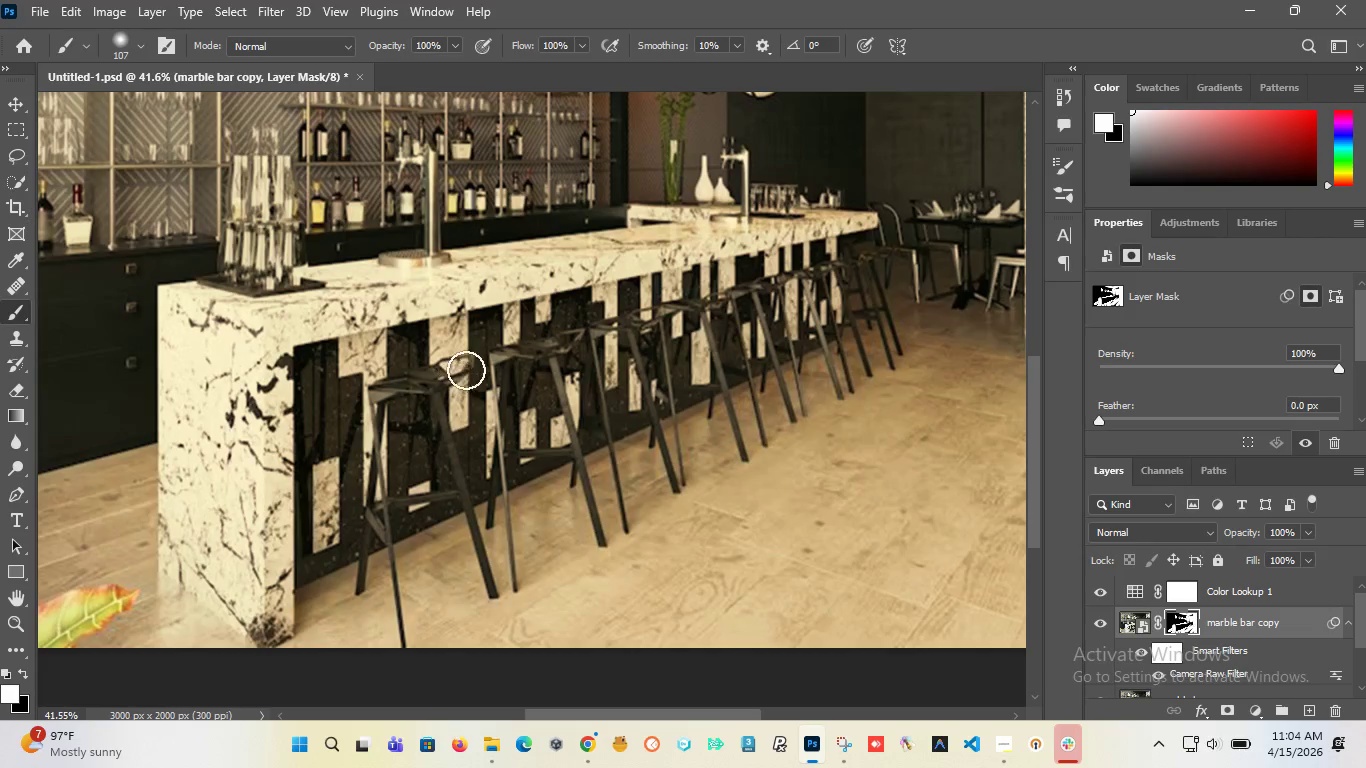 
hold_key(key=AltLeft, duration=1.52)
 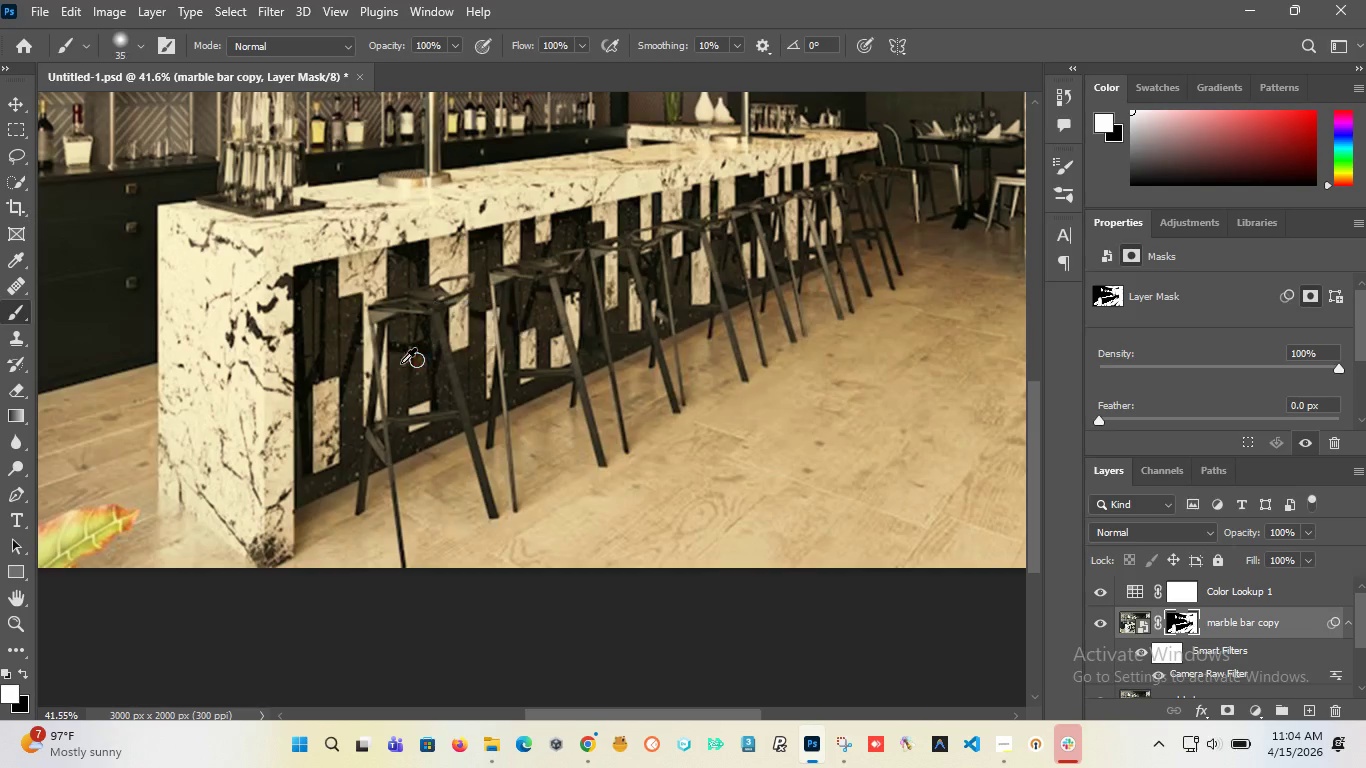 
scroll: coordinate [472, 365], scroll_direction: down, amount: 5.0
 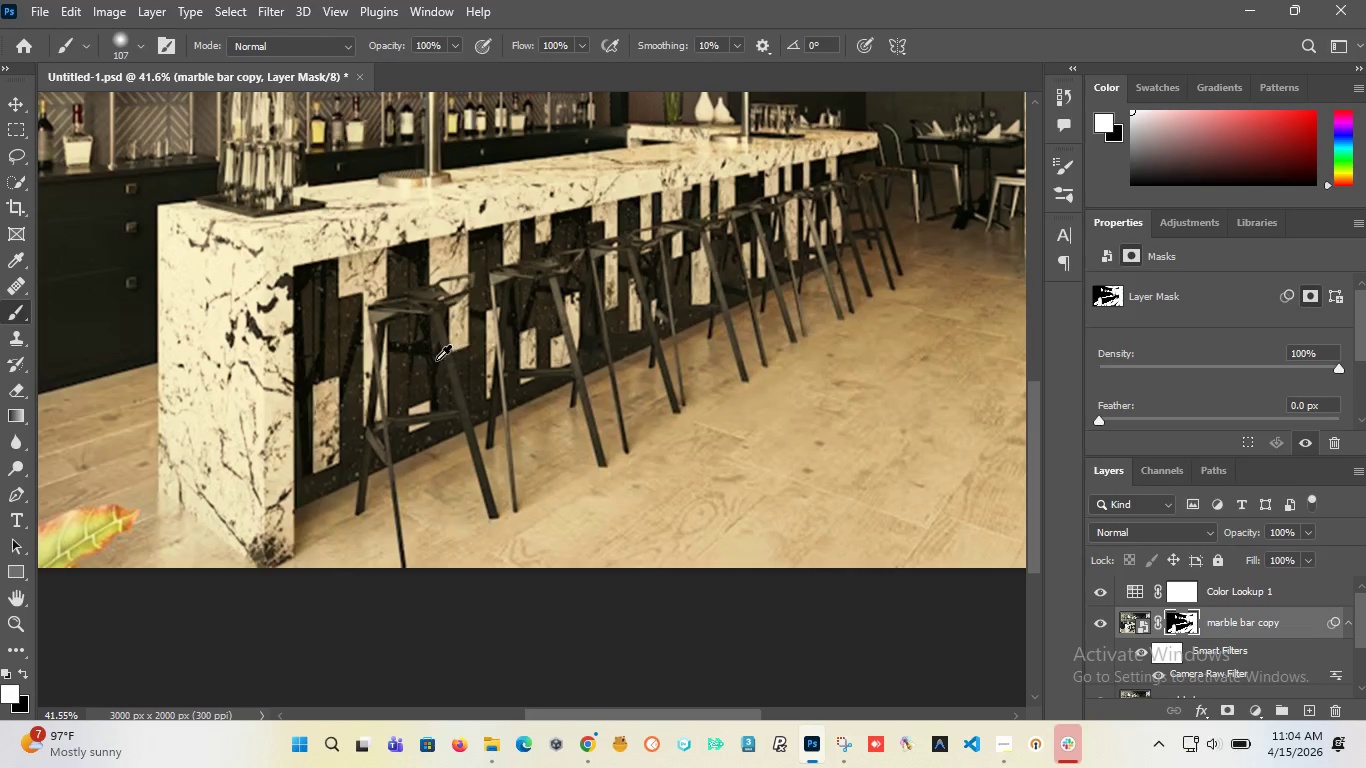 
key(Alt+AltLeft)
 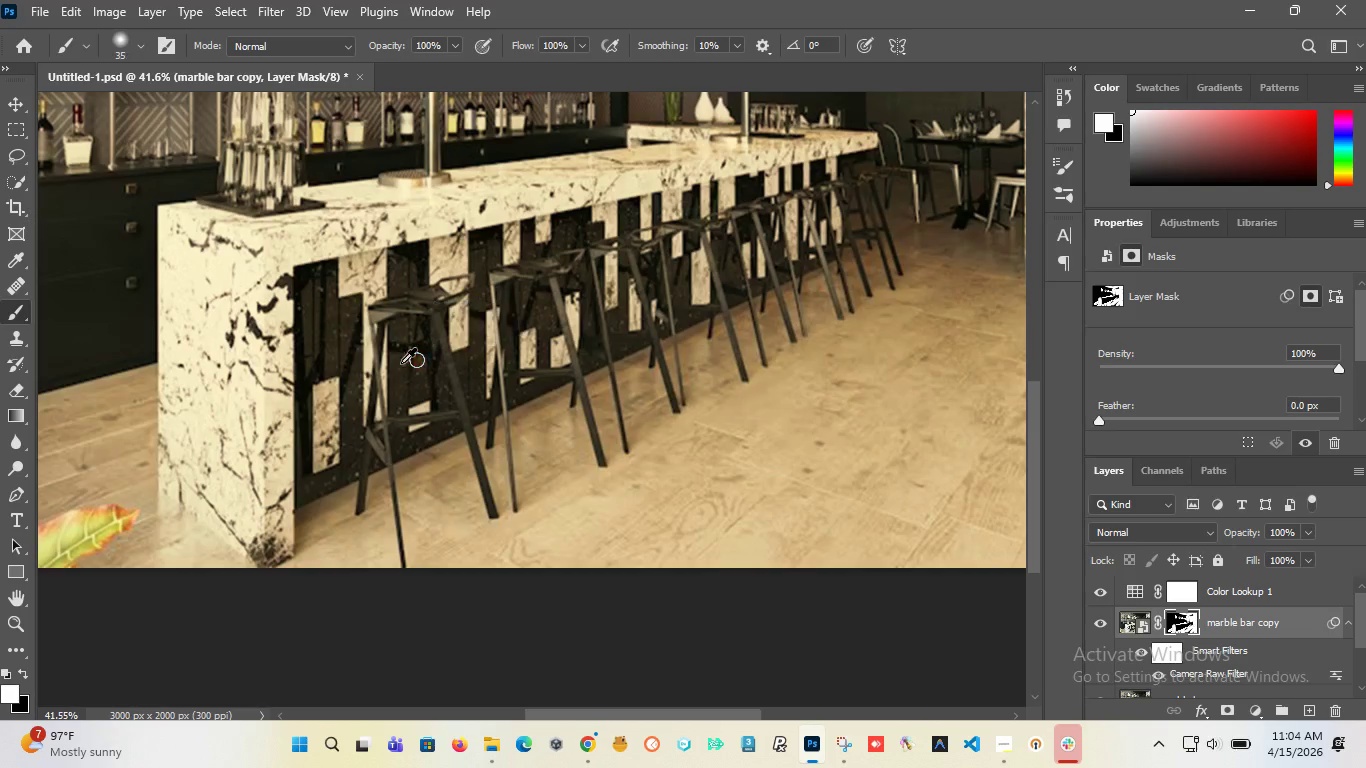 
key(Alt+AltLeft)
 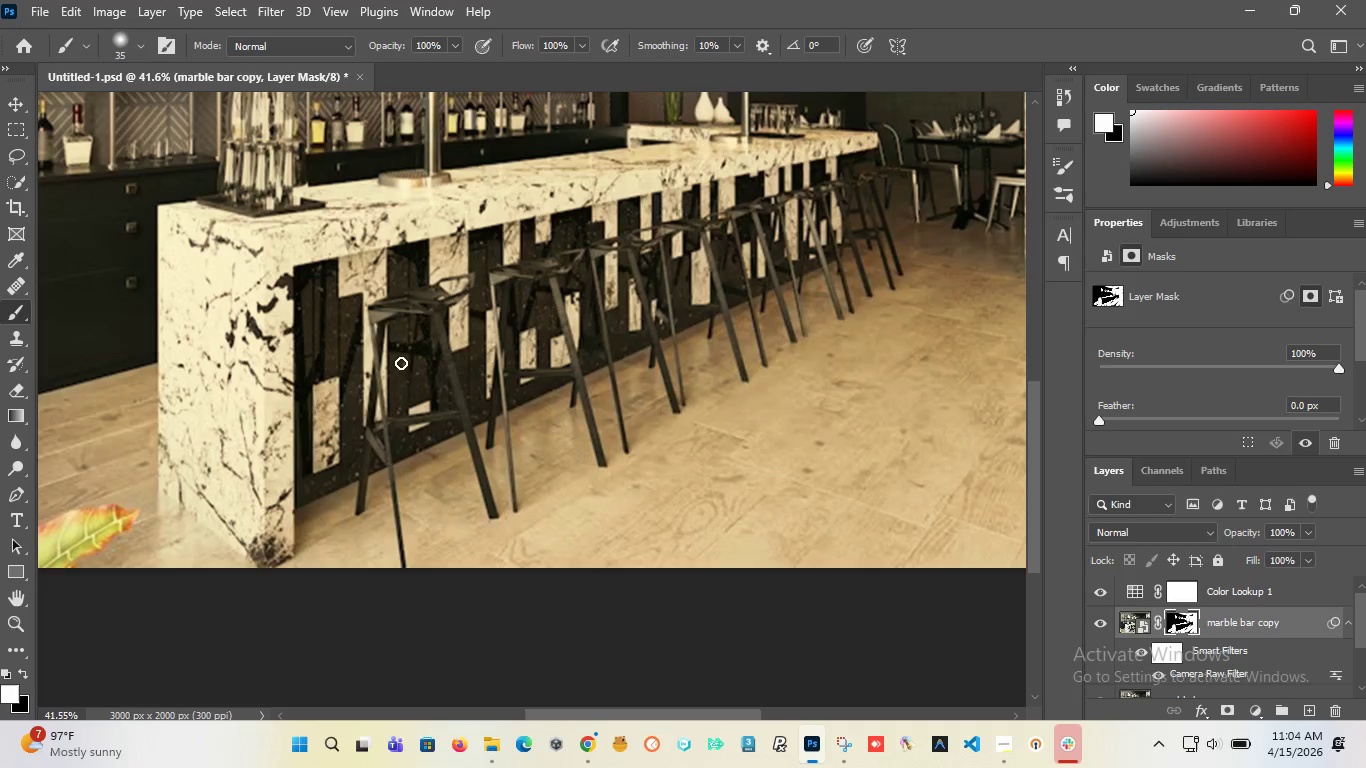 
key(Alt+AltLeft)
 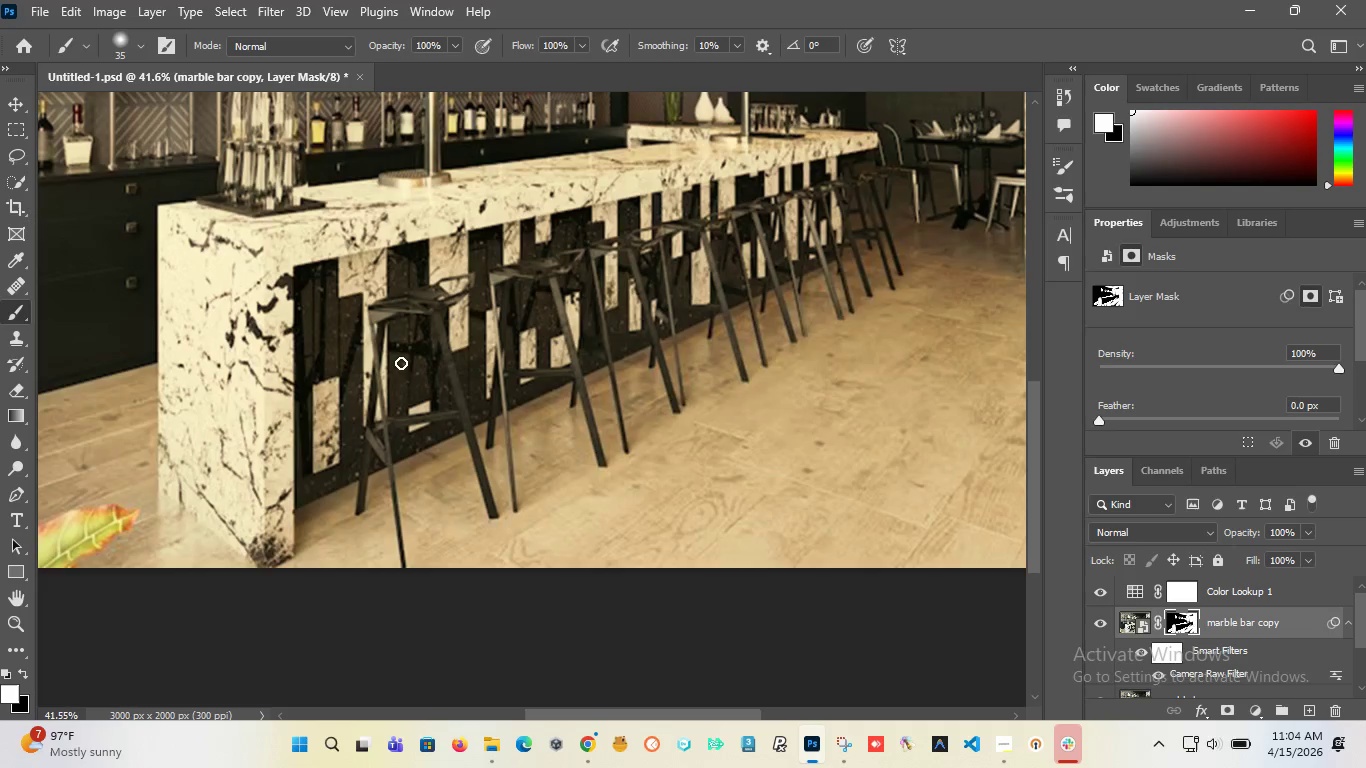 
key(Alt+AltLeft)
 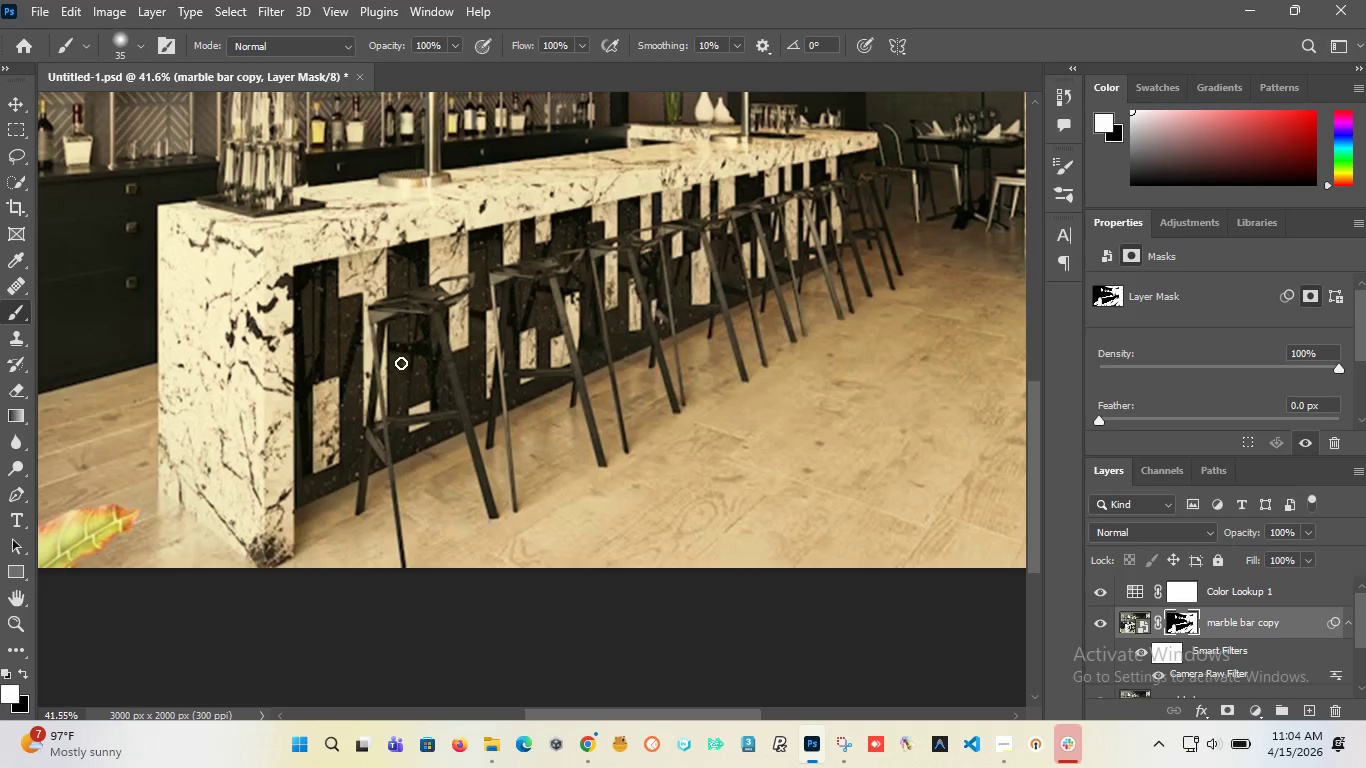 
key(Alt+AltLeft)
 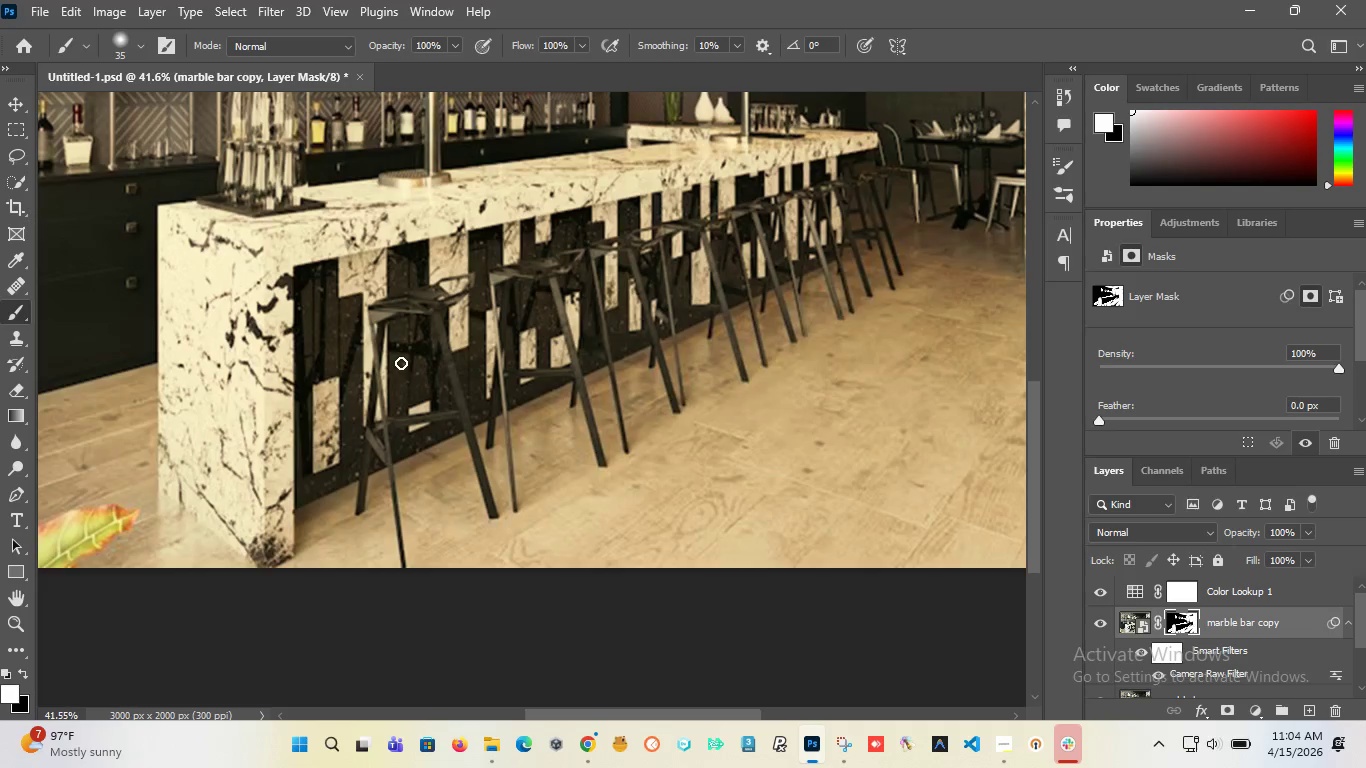 
key(Alt+AltLeft)
 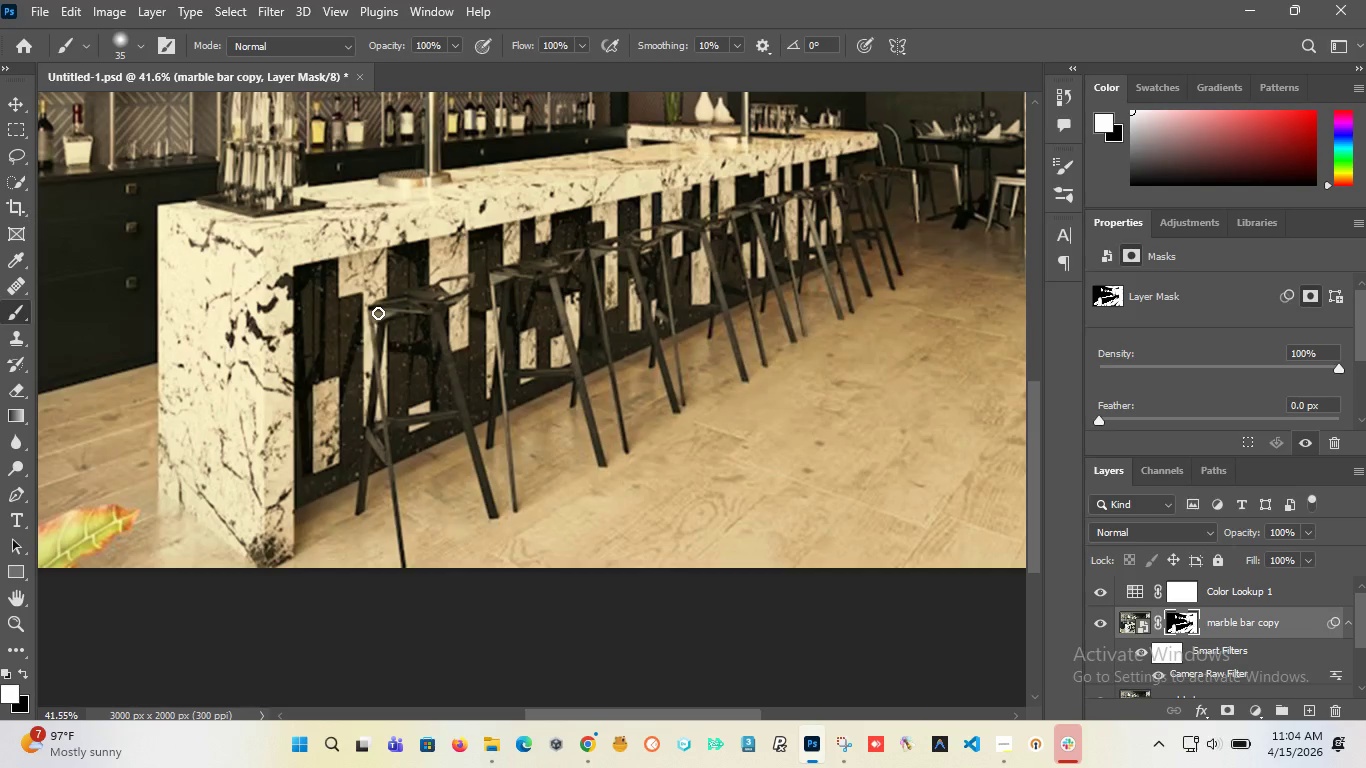 
left_click_drag(start_coordinate=[378, 313], to_coordinate=[357, 516])
 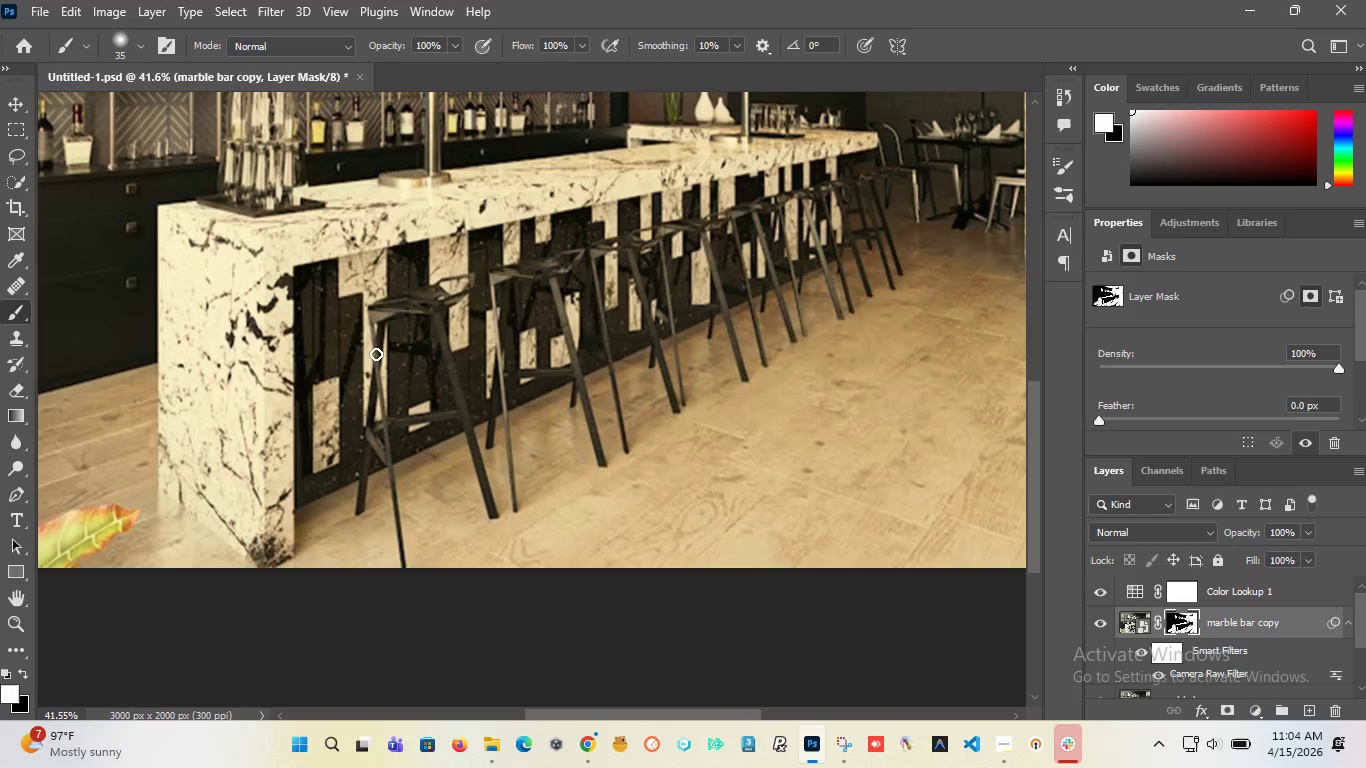 
left_click_drag(start_coordinate=[376, 354], to_coordinate=[406, 568])
 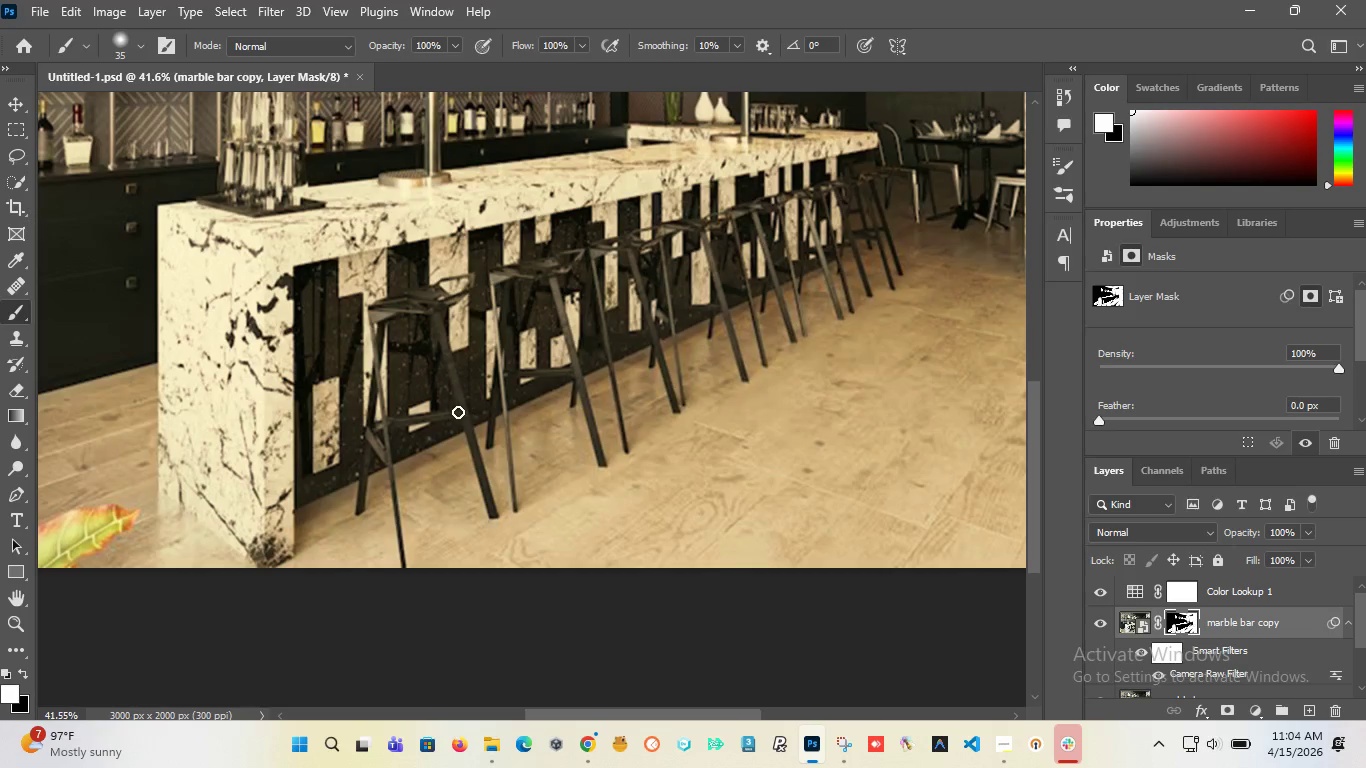 
left_click_drag(start_coordinate=[466, 411], to_coordinate=[403, 420])
 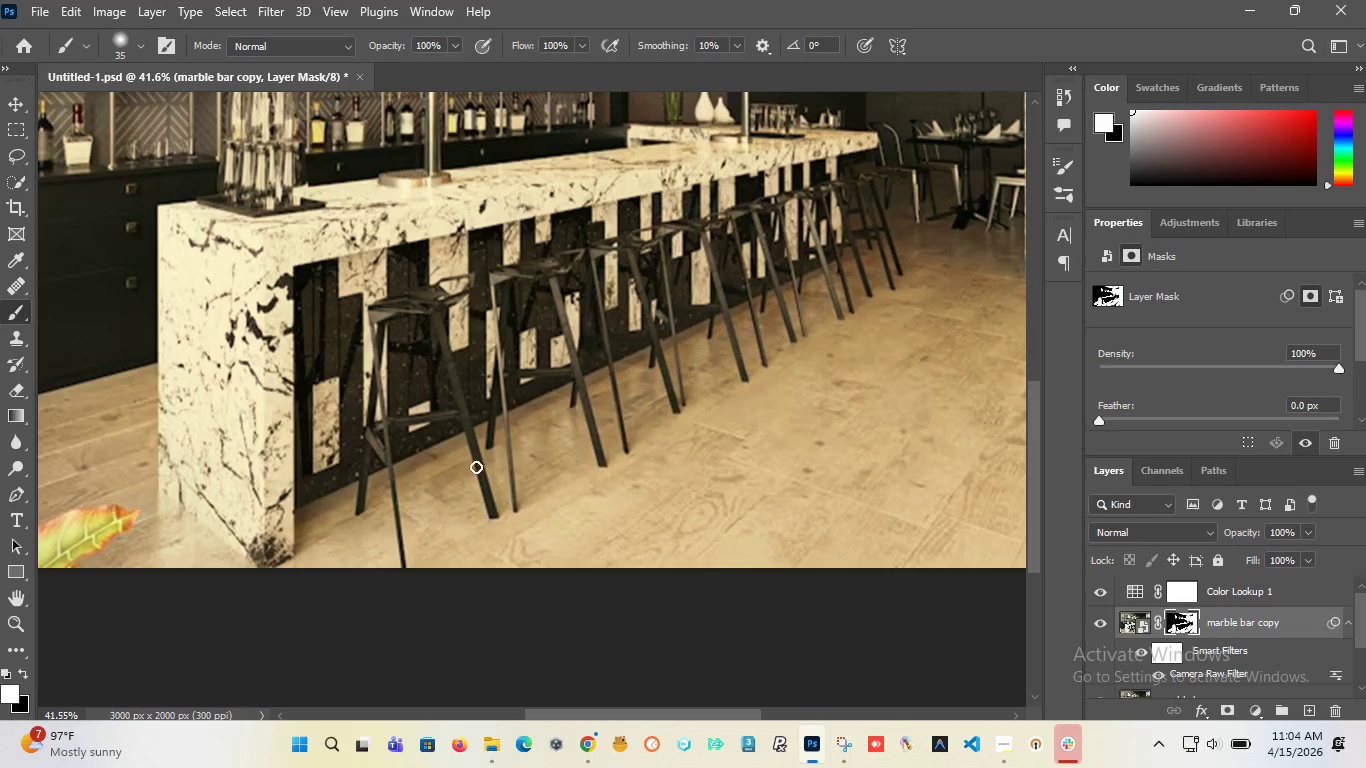 
left_click_drag(start_coordinate=[471, 452], to_coordinate=[435, 305])
 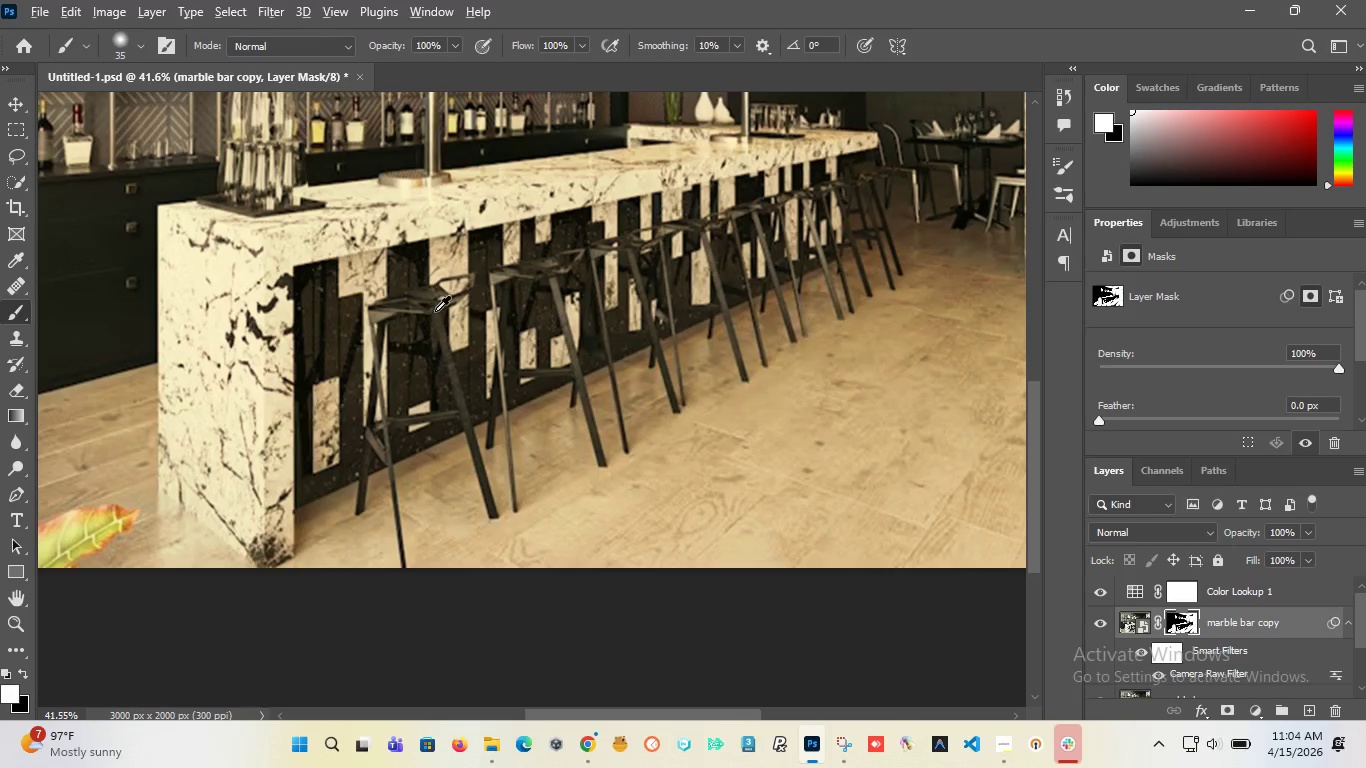 
hold_key(key=AltLeft, duration=1.52)
 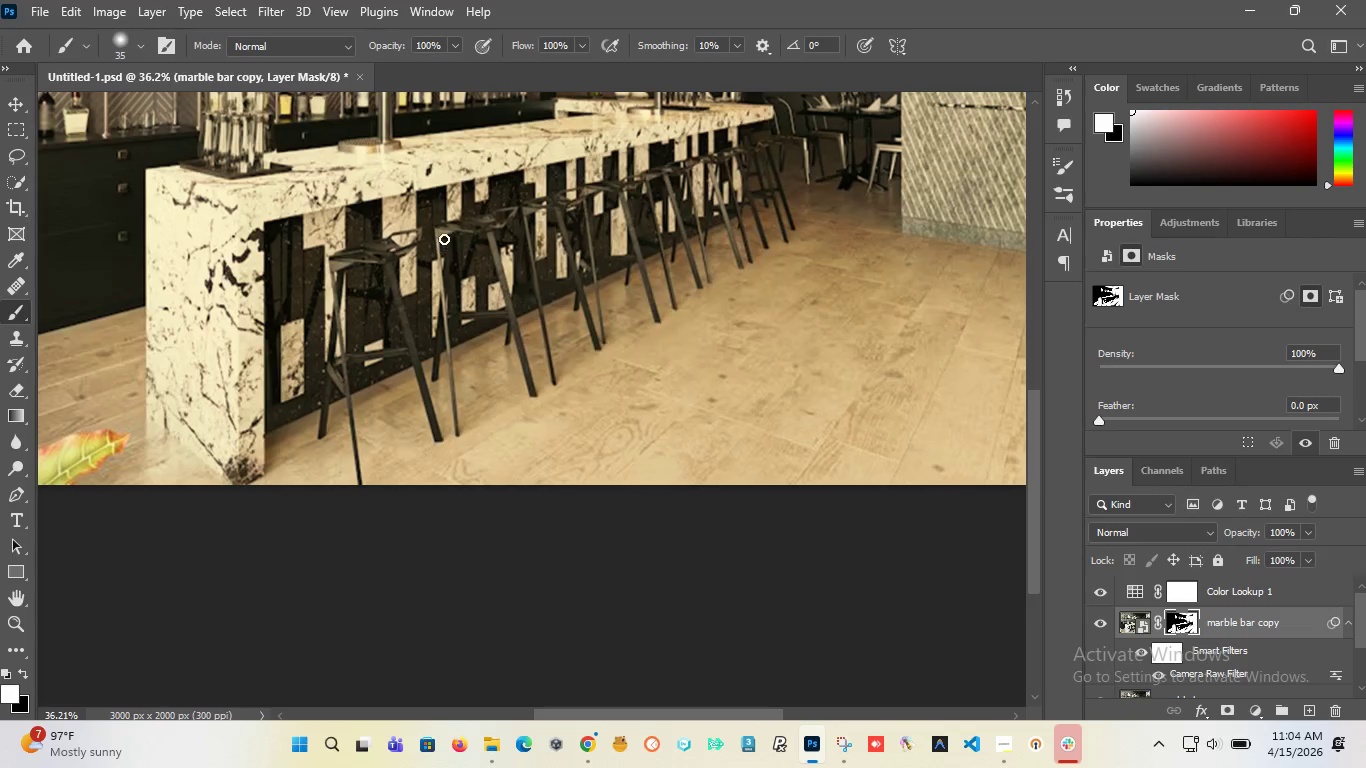 
key(Alt+AltLeft)
 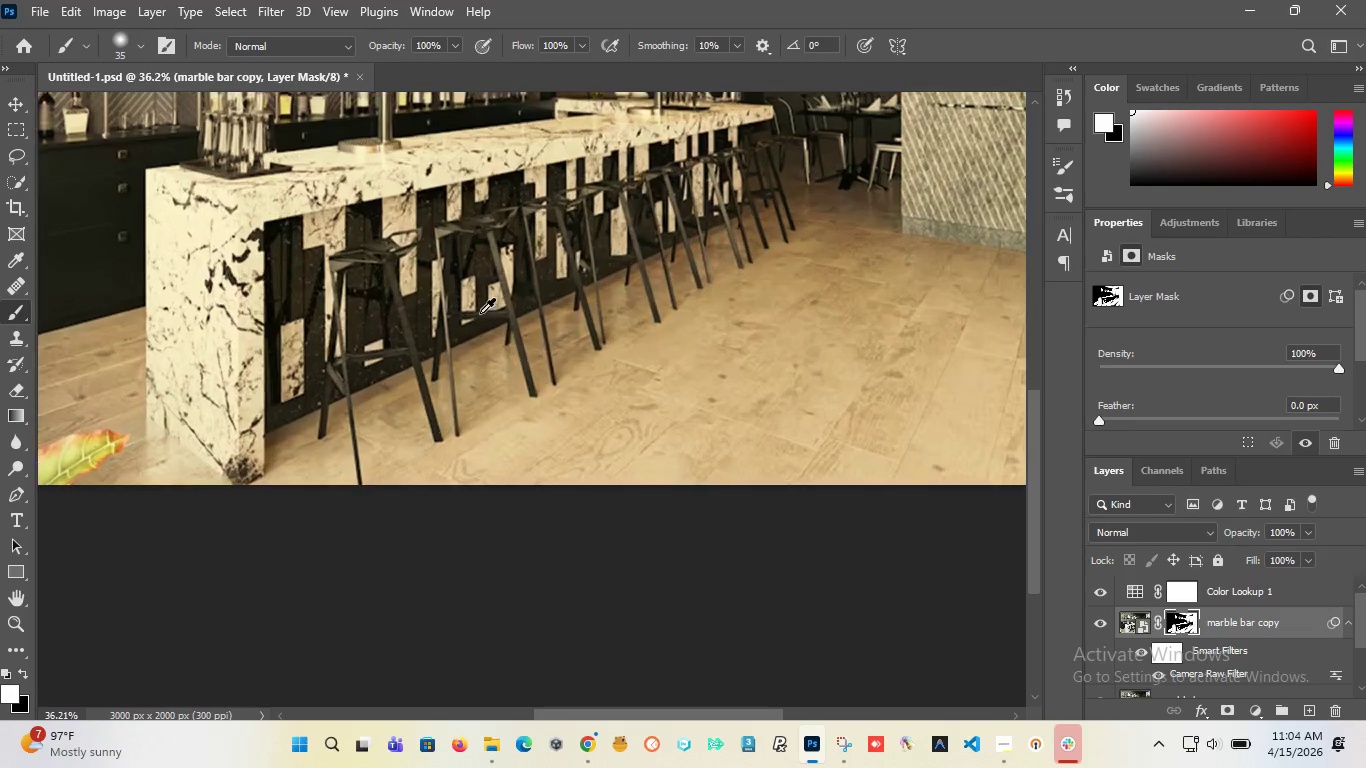 
key(Alt+AltLeft)
 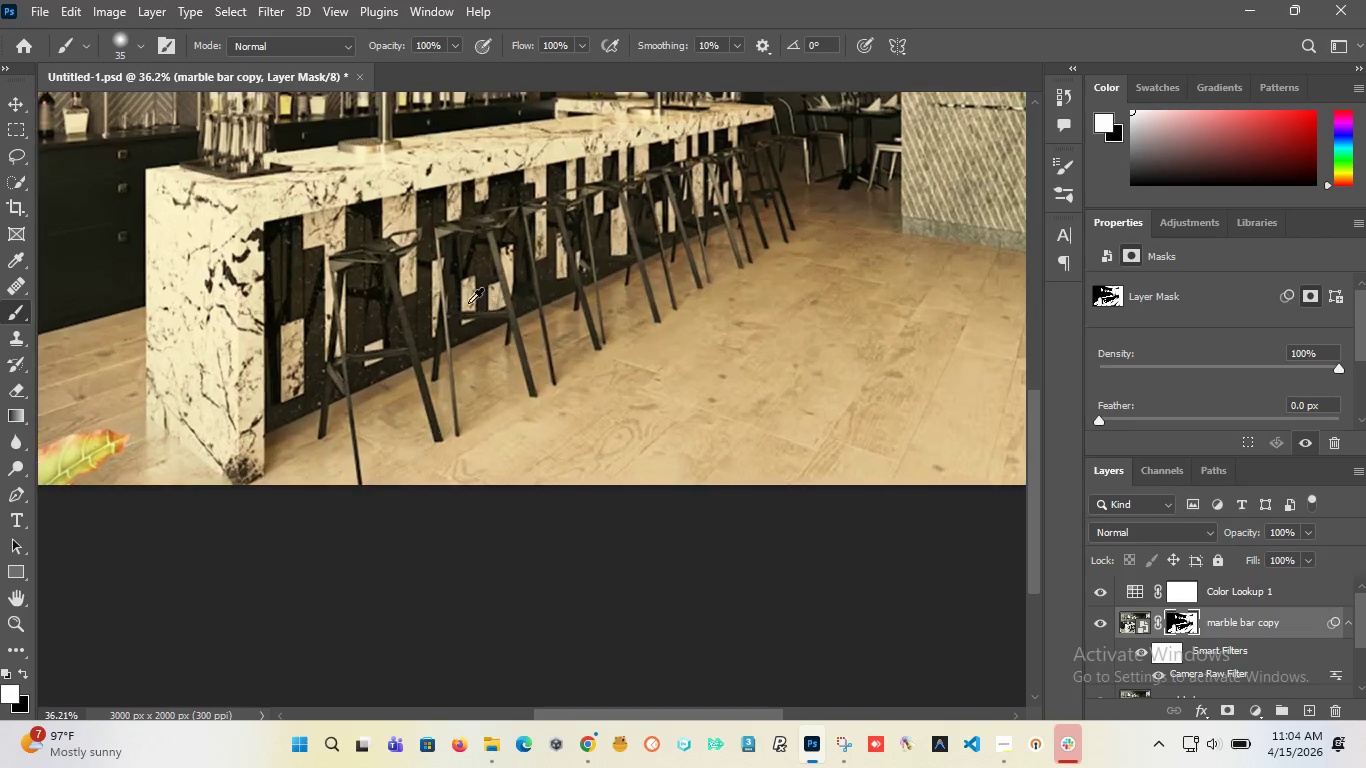 
key(Alt+AltLeft)
 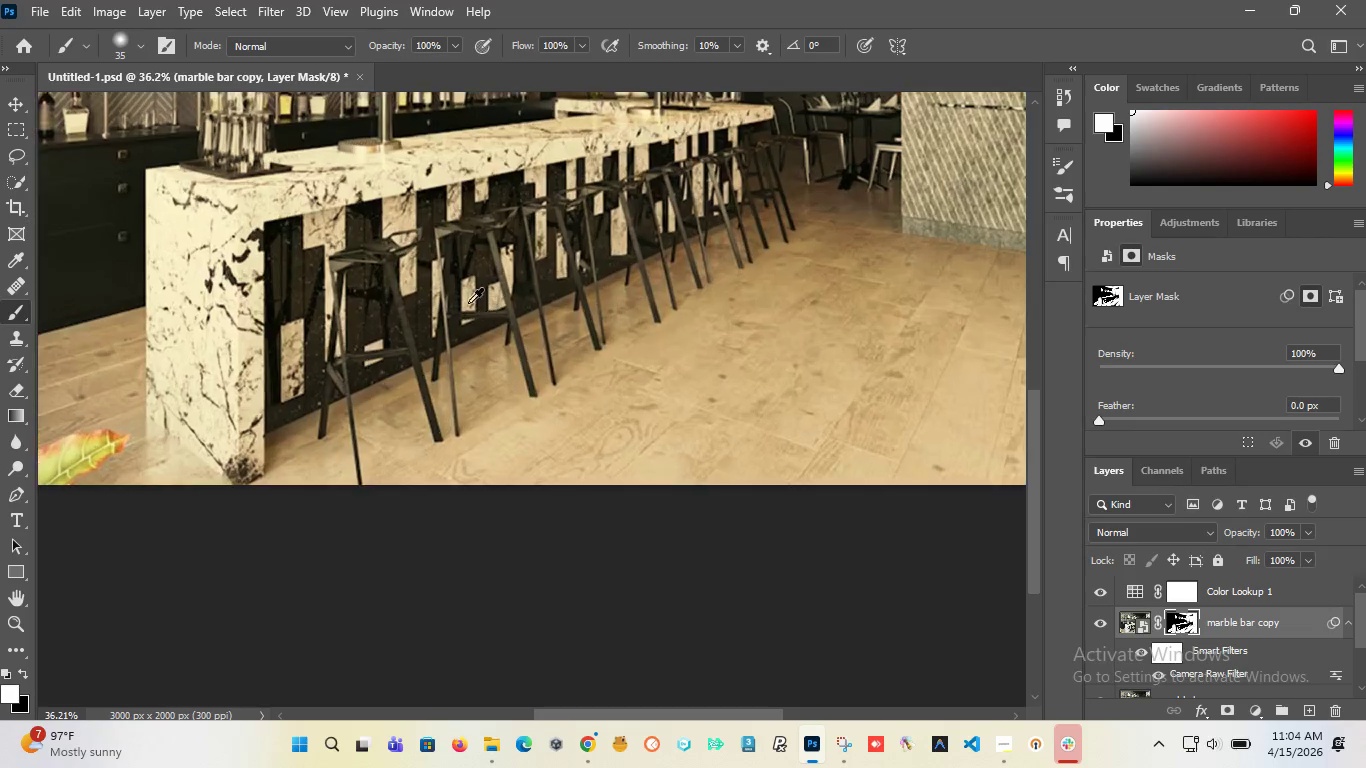 
key(Alt+AltLeft)
 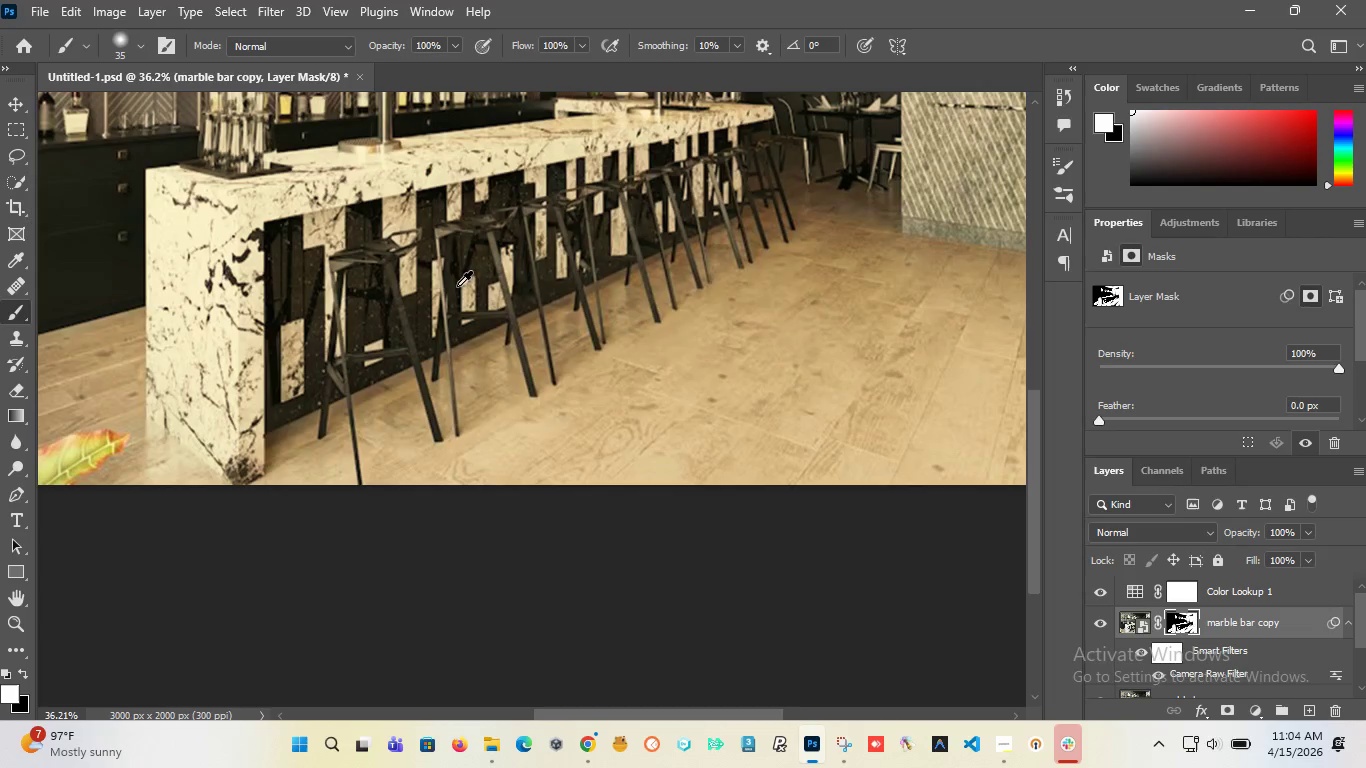 
key(Alt+AltLeft)
 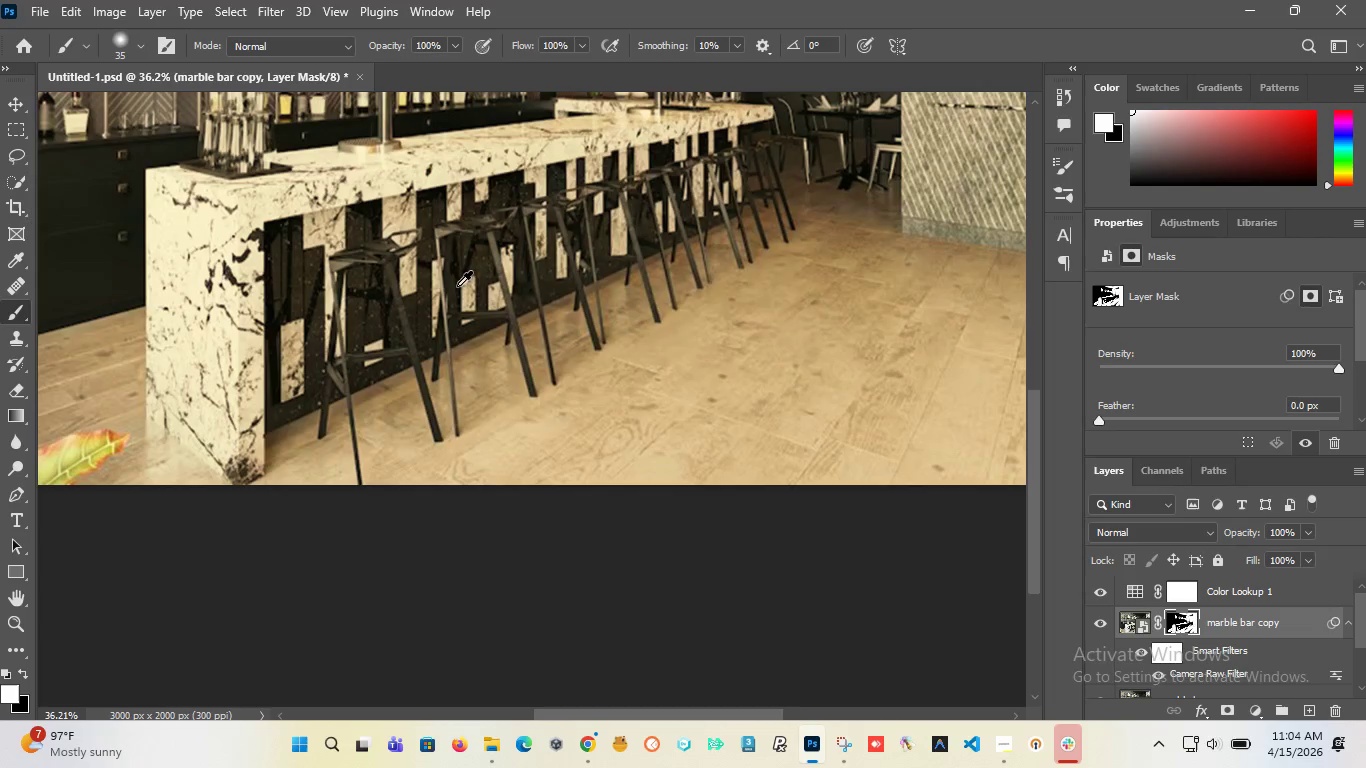 
key(Alt+AltLeft)
 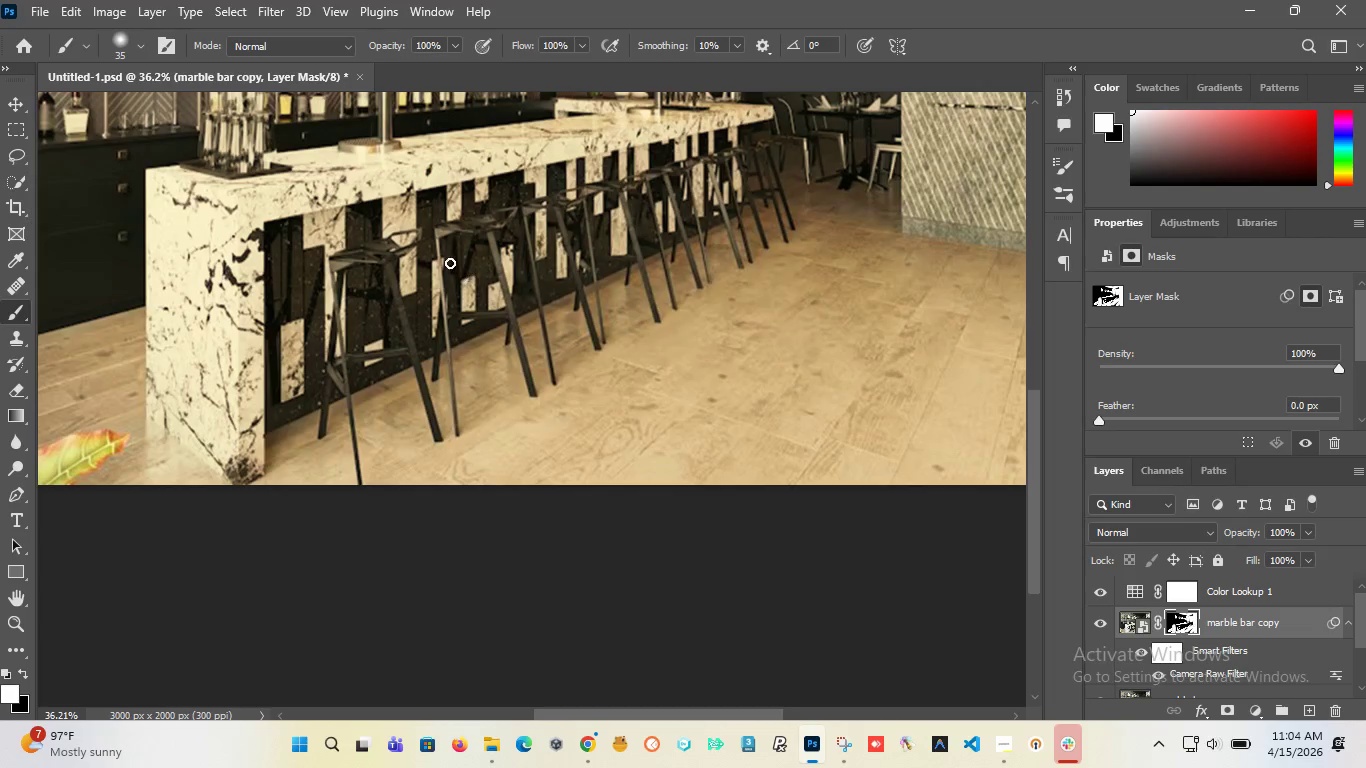 
key(Alt+AltLeft)
 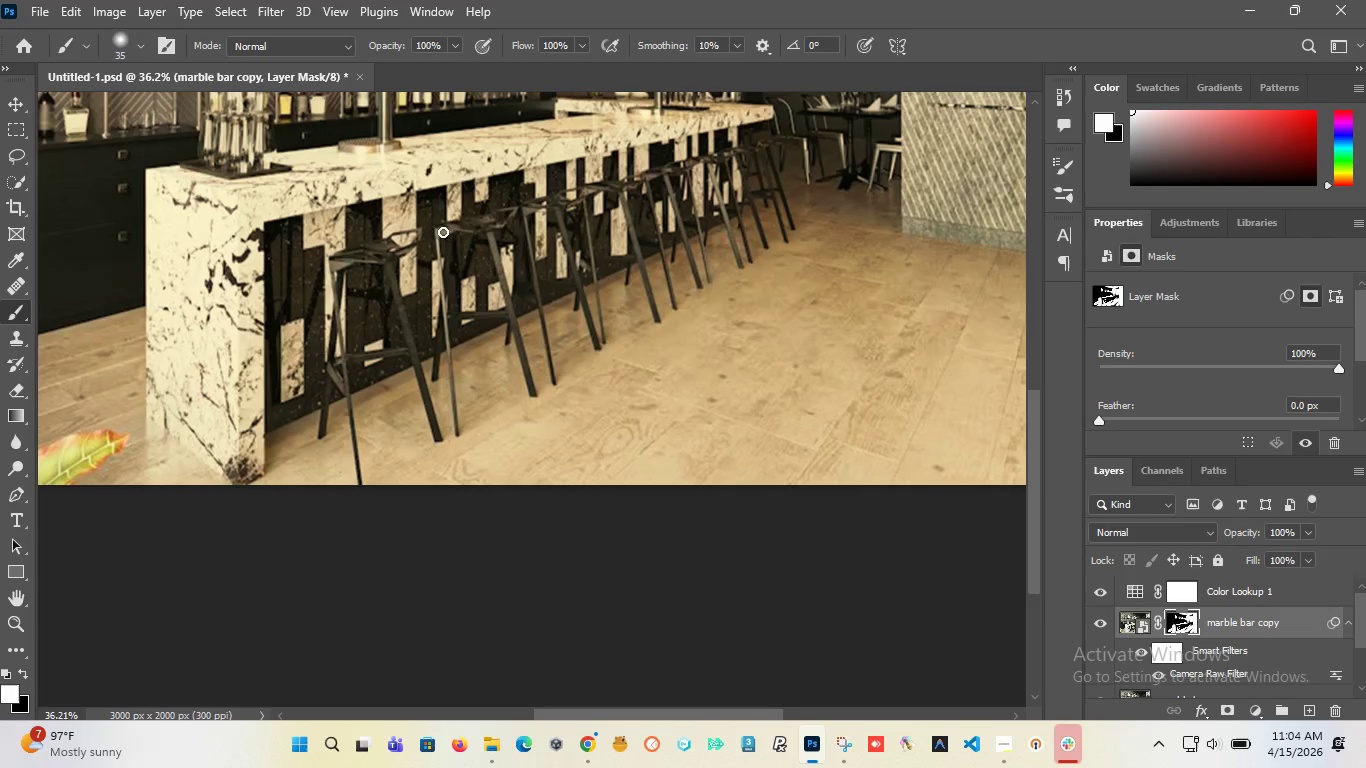 
scroll: coordinate [481, 316], scroll_direction: down, amount: 1.0
 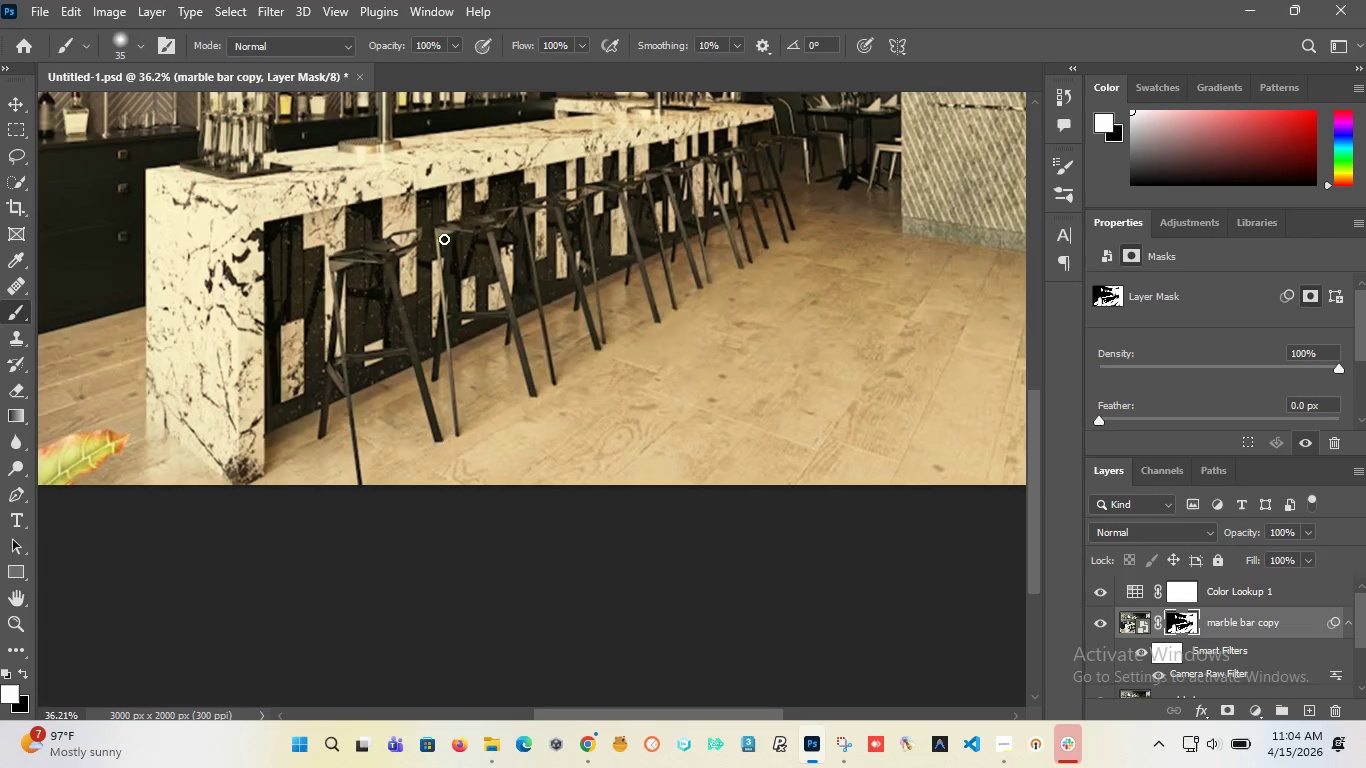 
left_click_drag(start_coordinate=[443, 232], to_coordinate=[456, 433])
 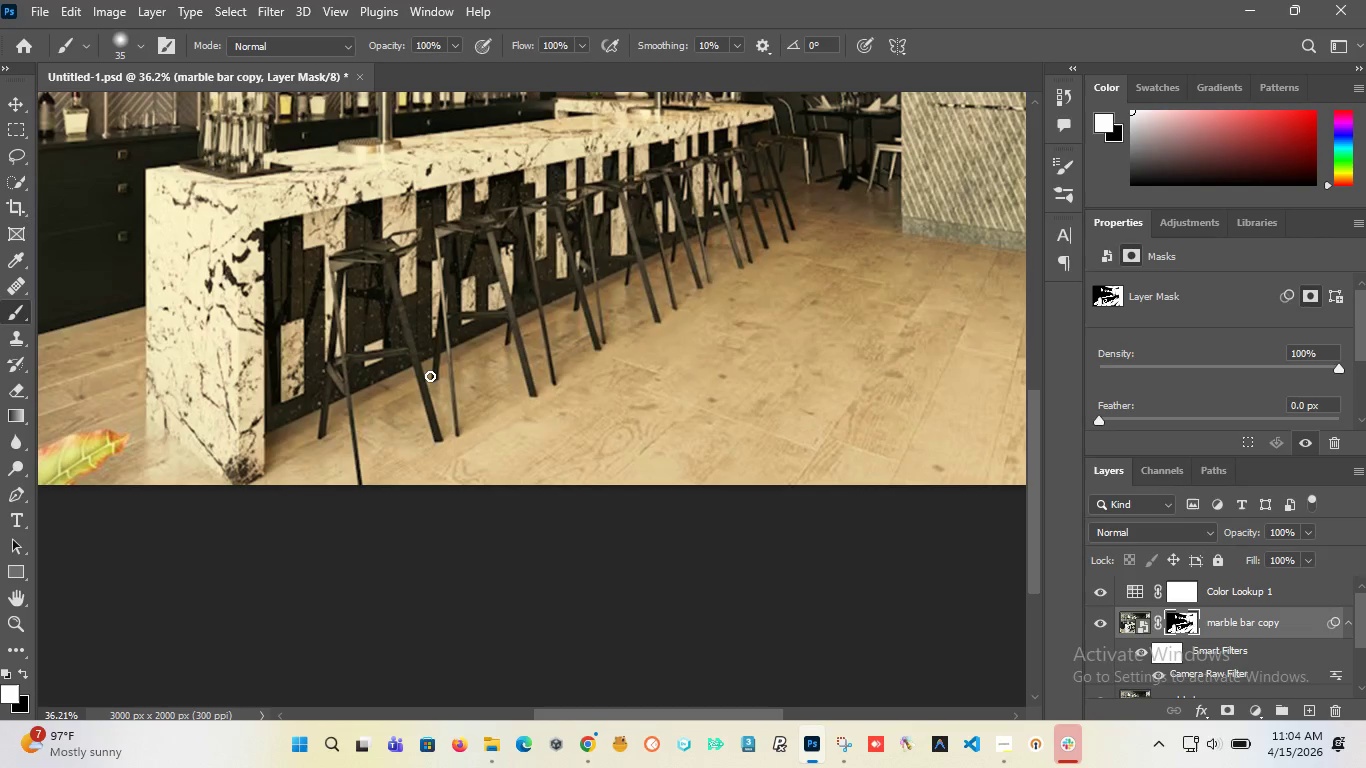 
left_click_drag(start_coordinate=[430, 376], to_coordinate=[535, 400])
 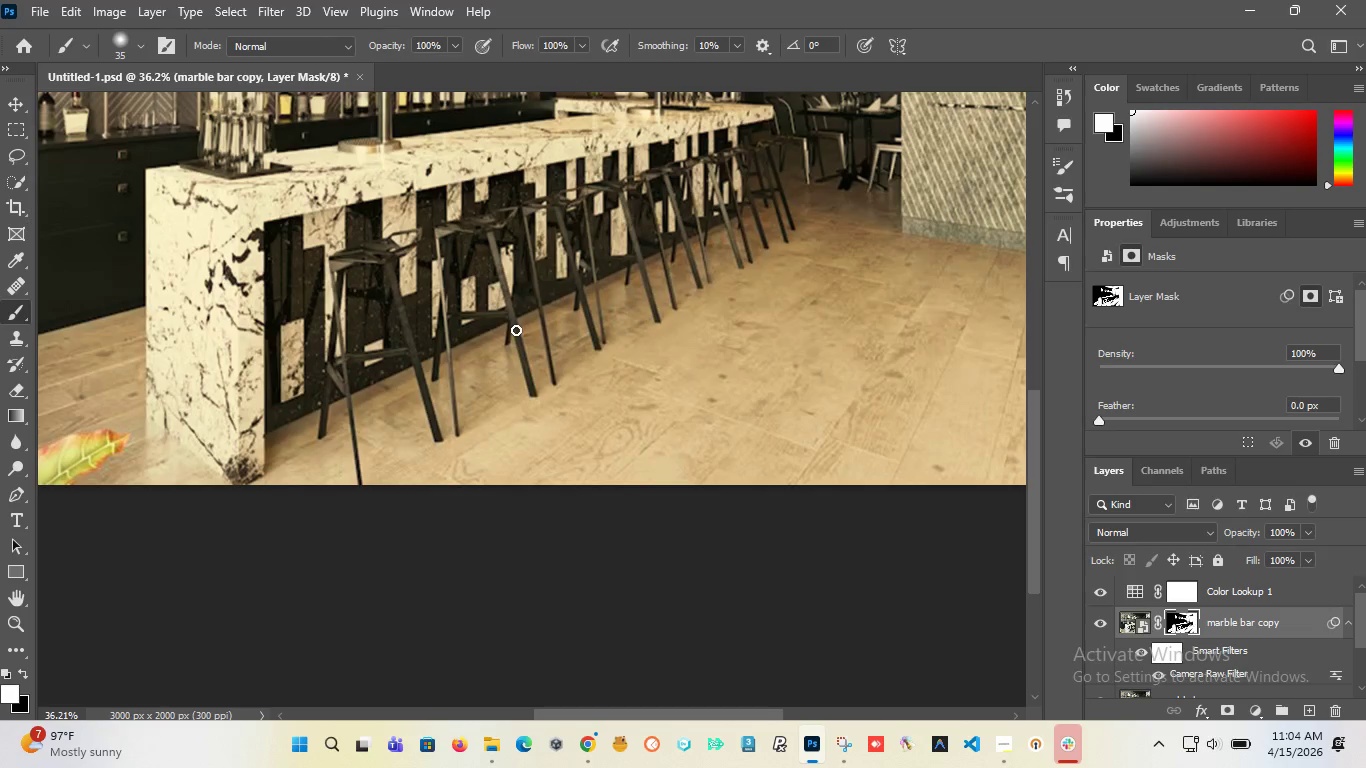 
left_click_drag(start_coordinate=[516, 330], to_coordinate=[443, 314])